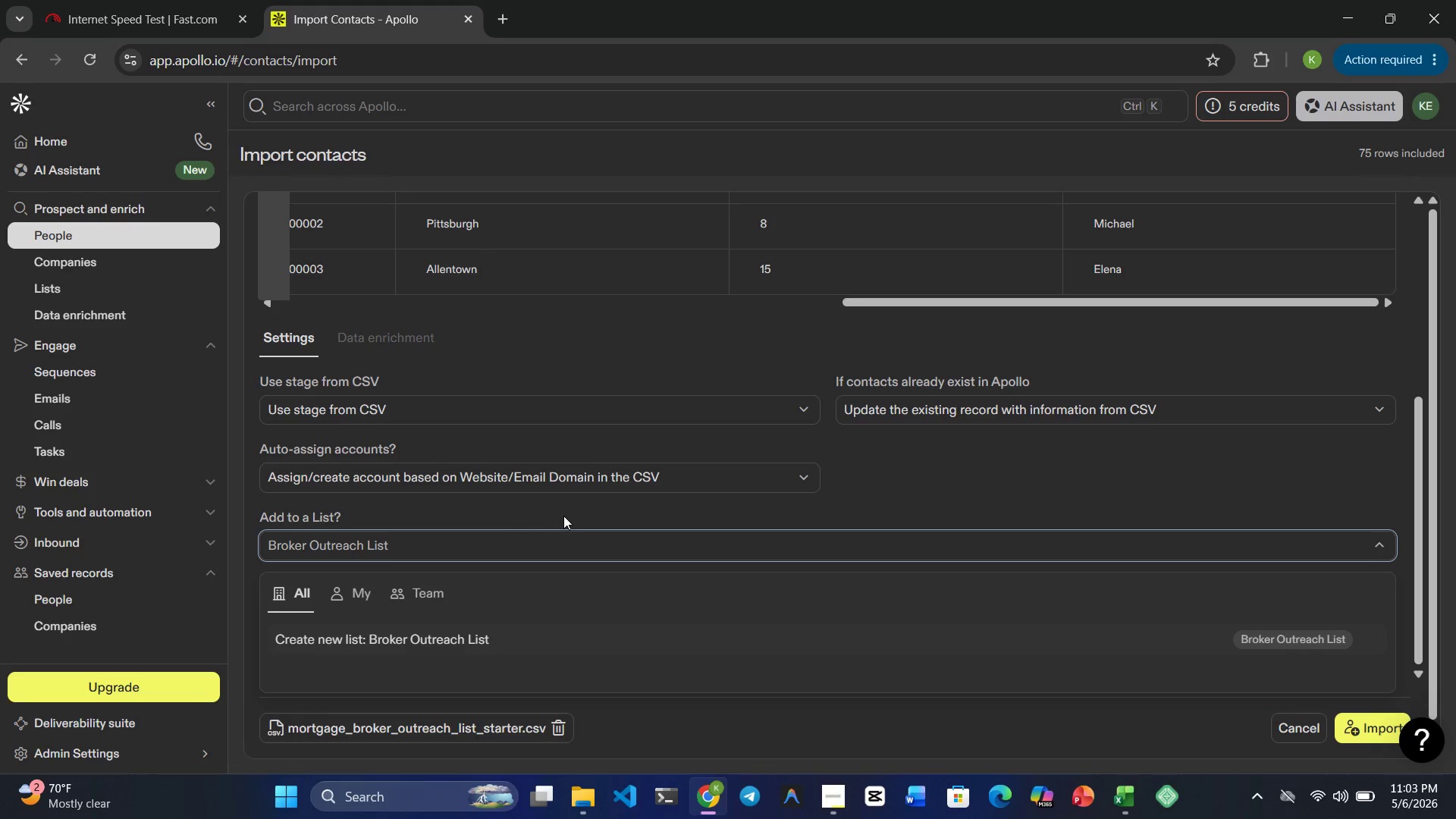 
left_click([1379, 702])
 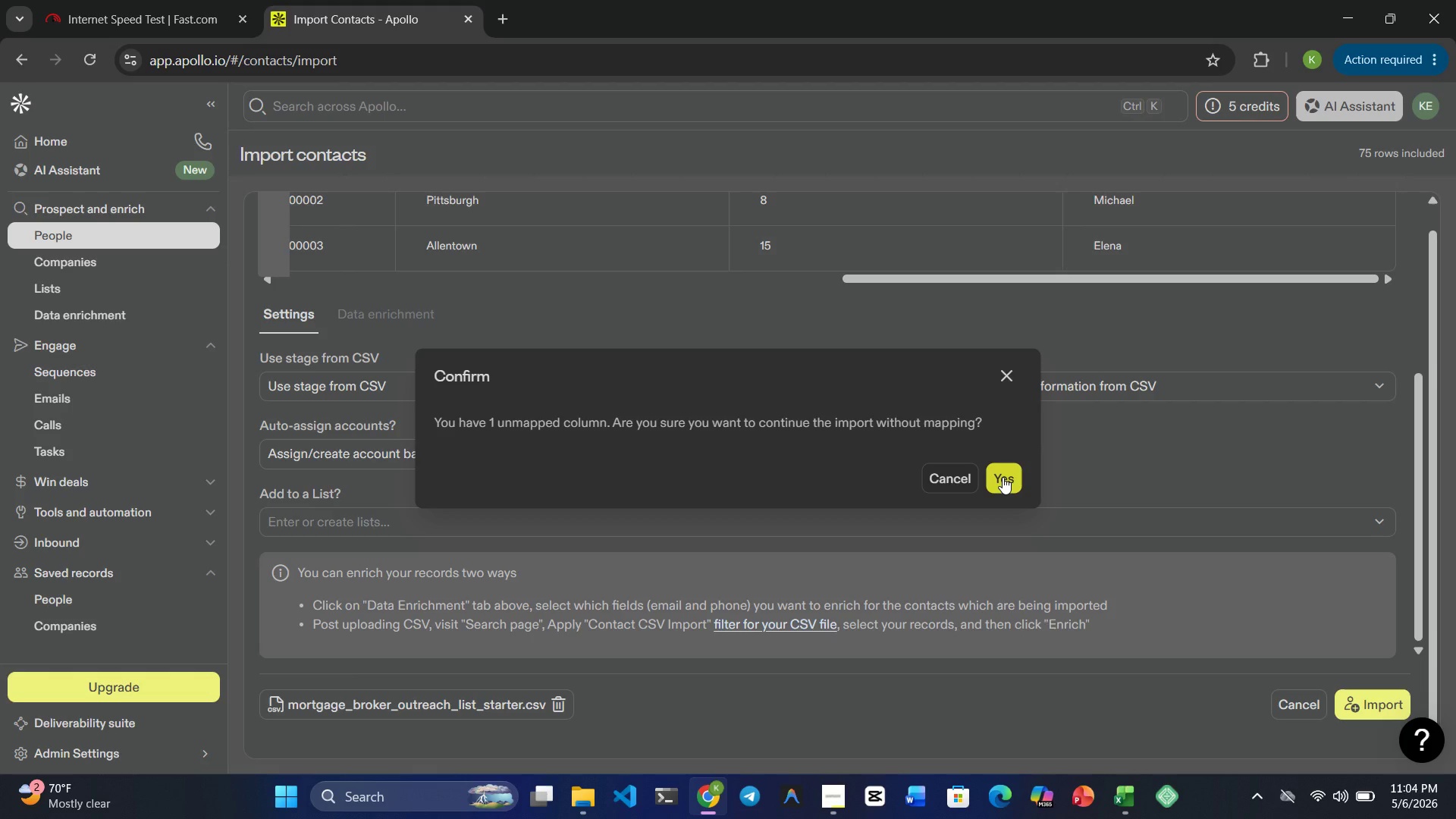 
wait(5.78)
 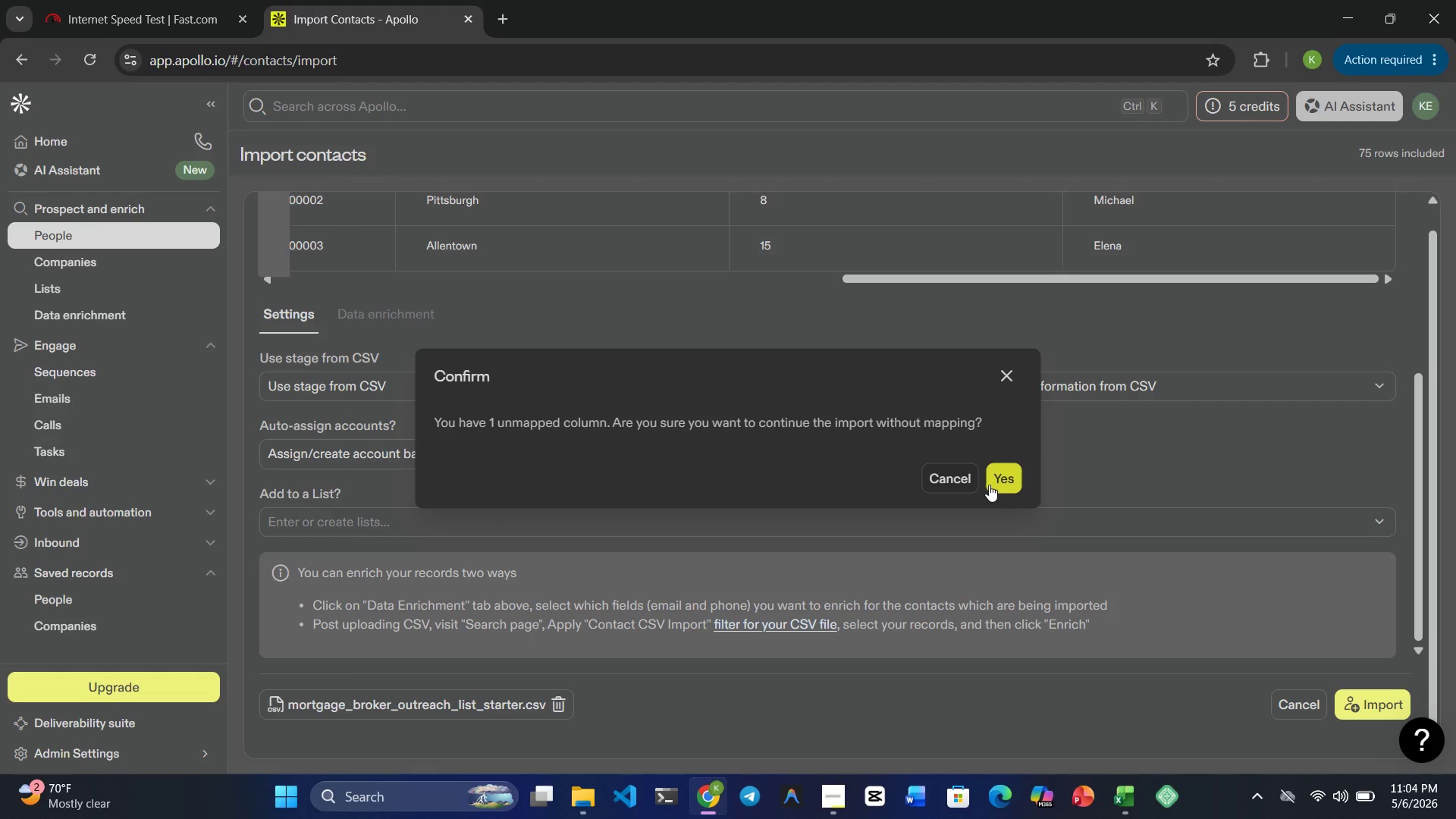 
left_click([1004, 475])
 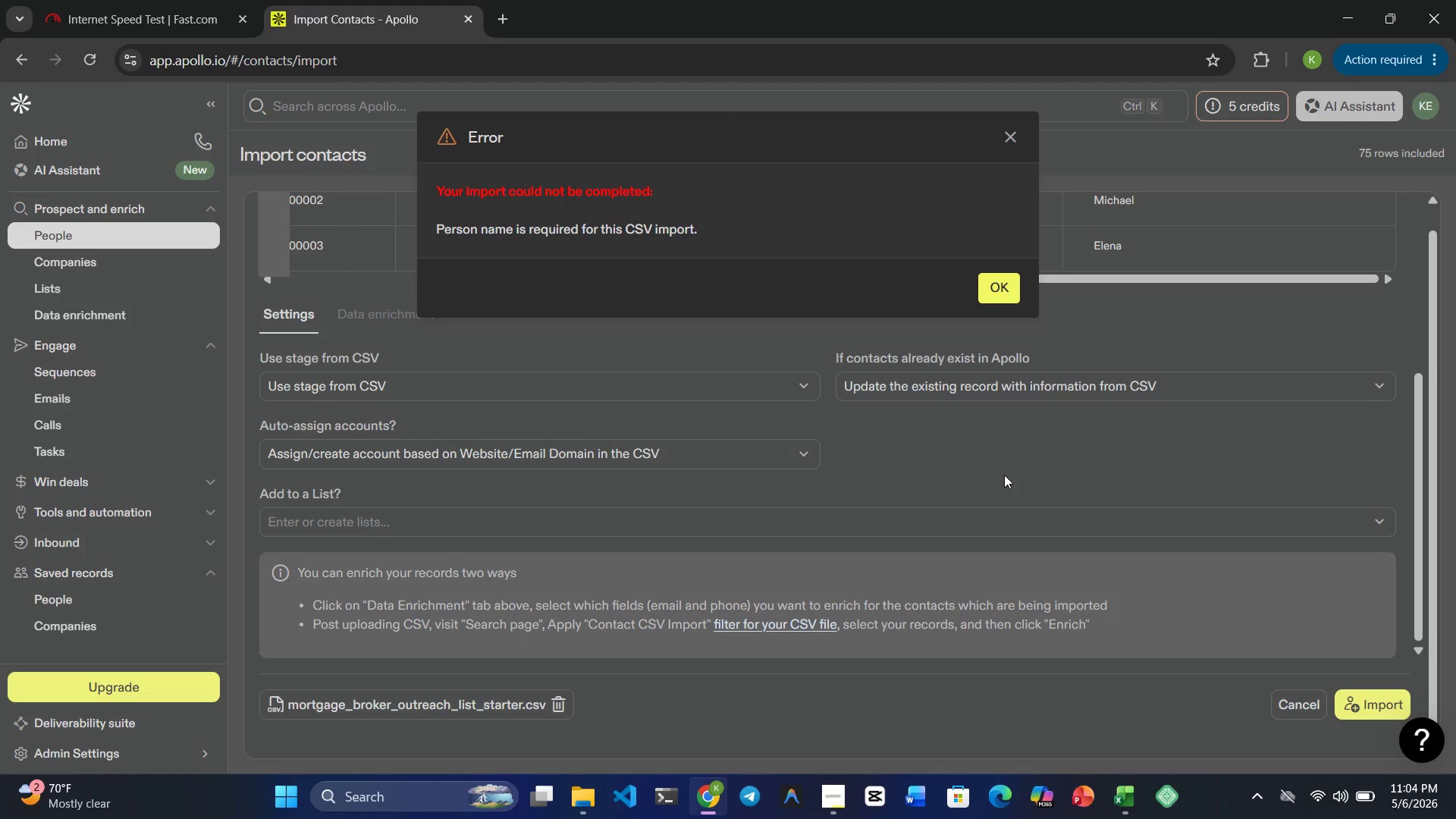 
wait(11.52)
 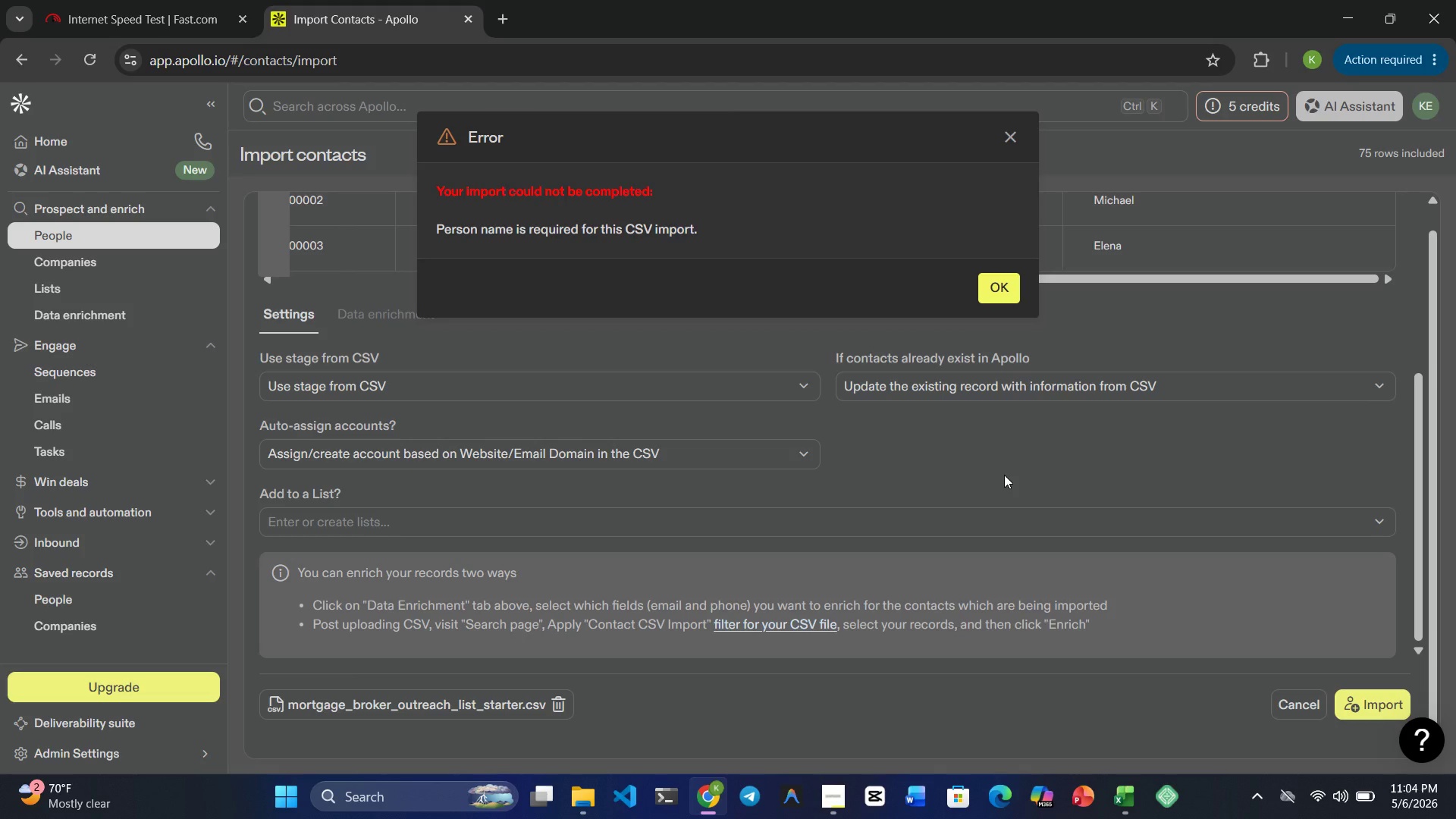 
left_click([1006, 287])
 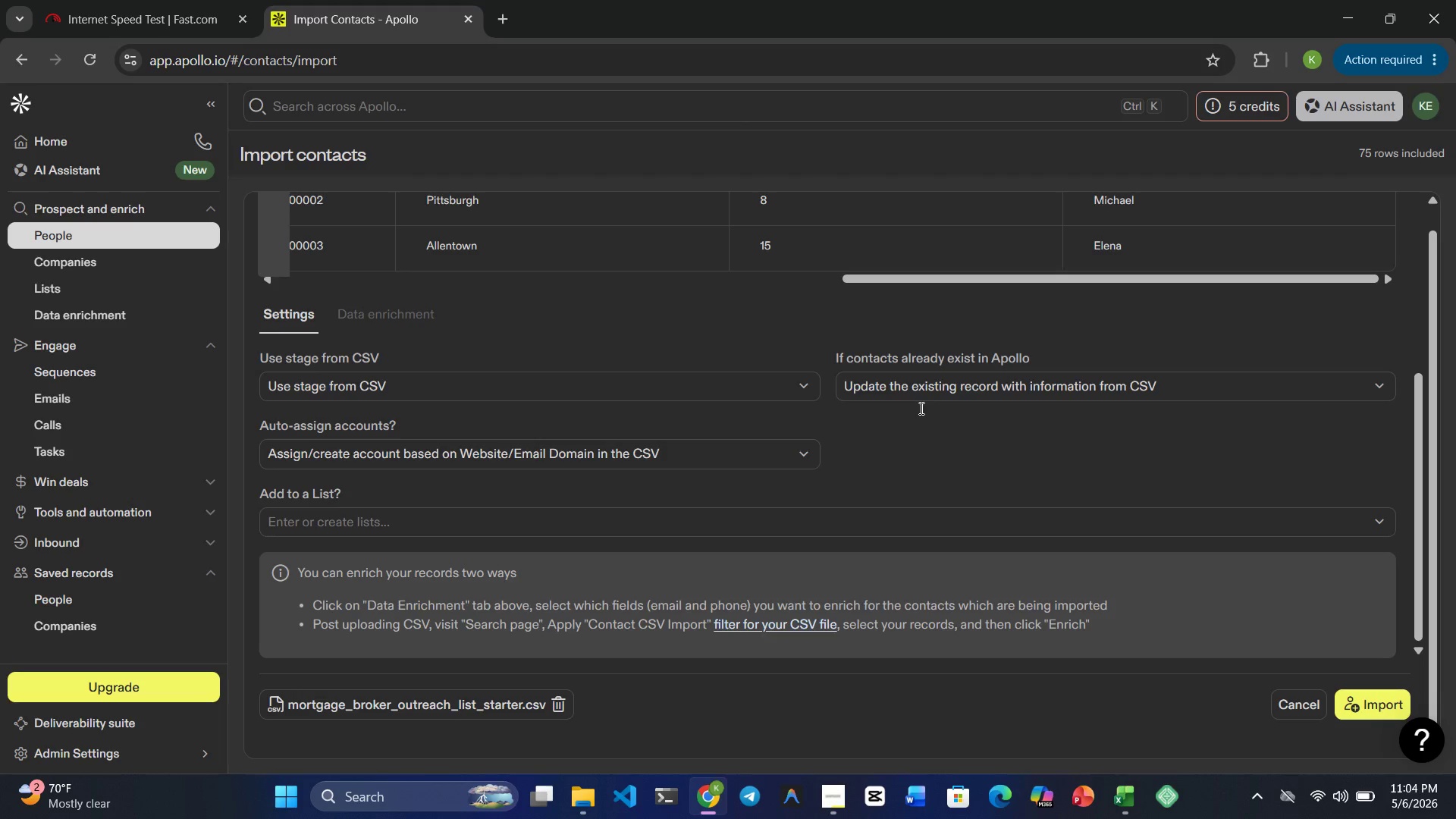 
mouse_move([858, 470])
 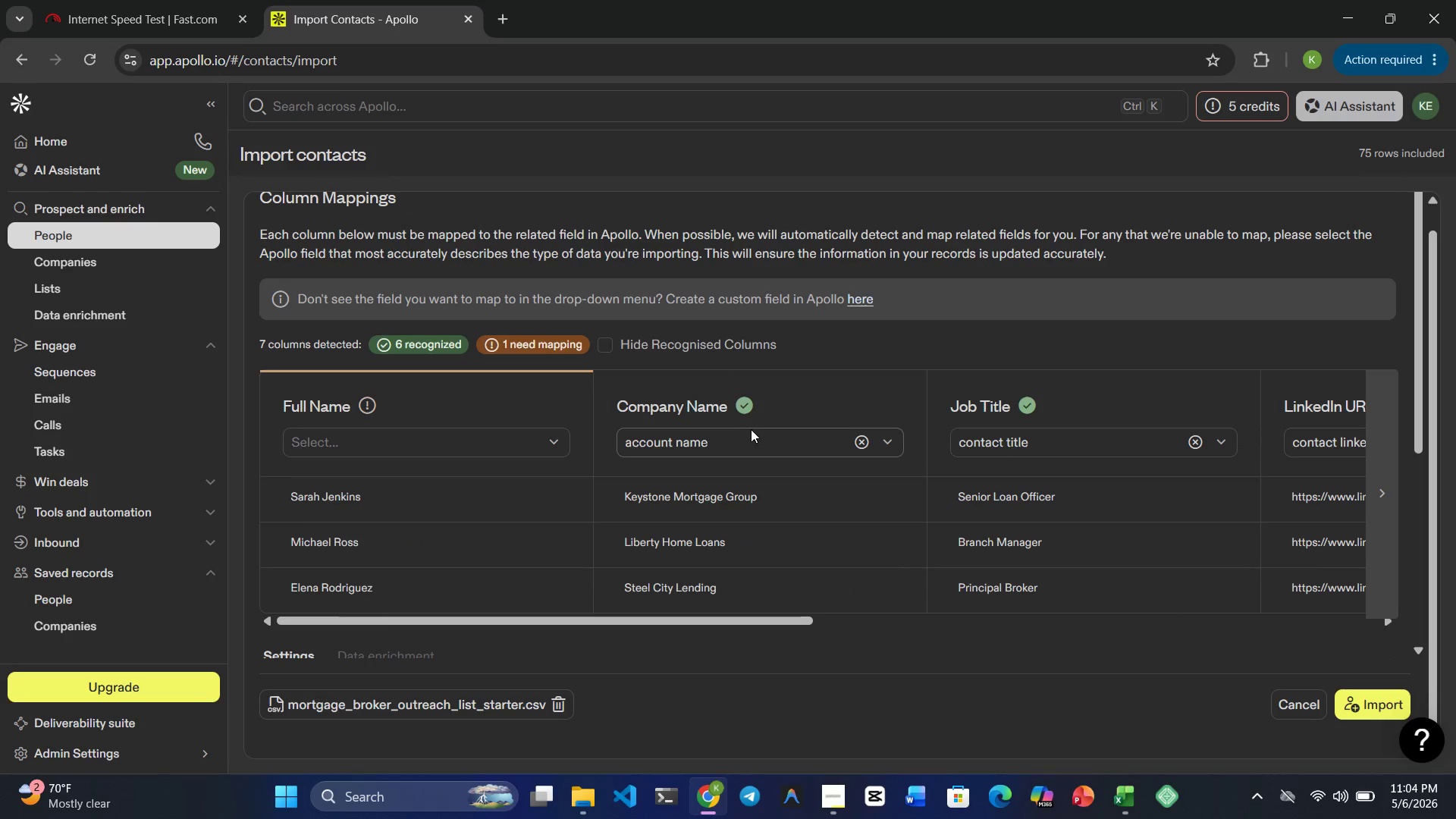 
mouse_move([777, 425])
 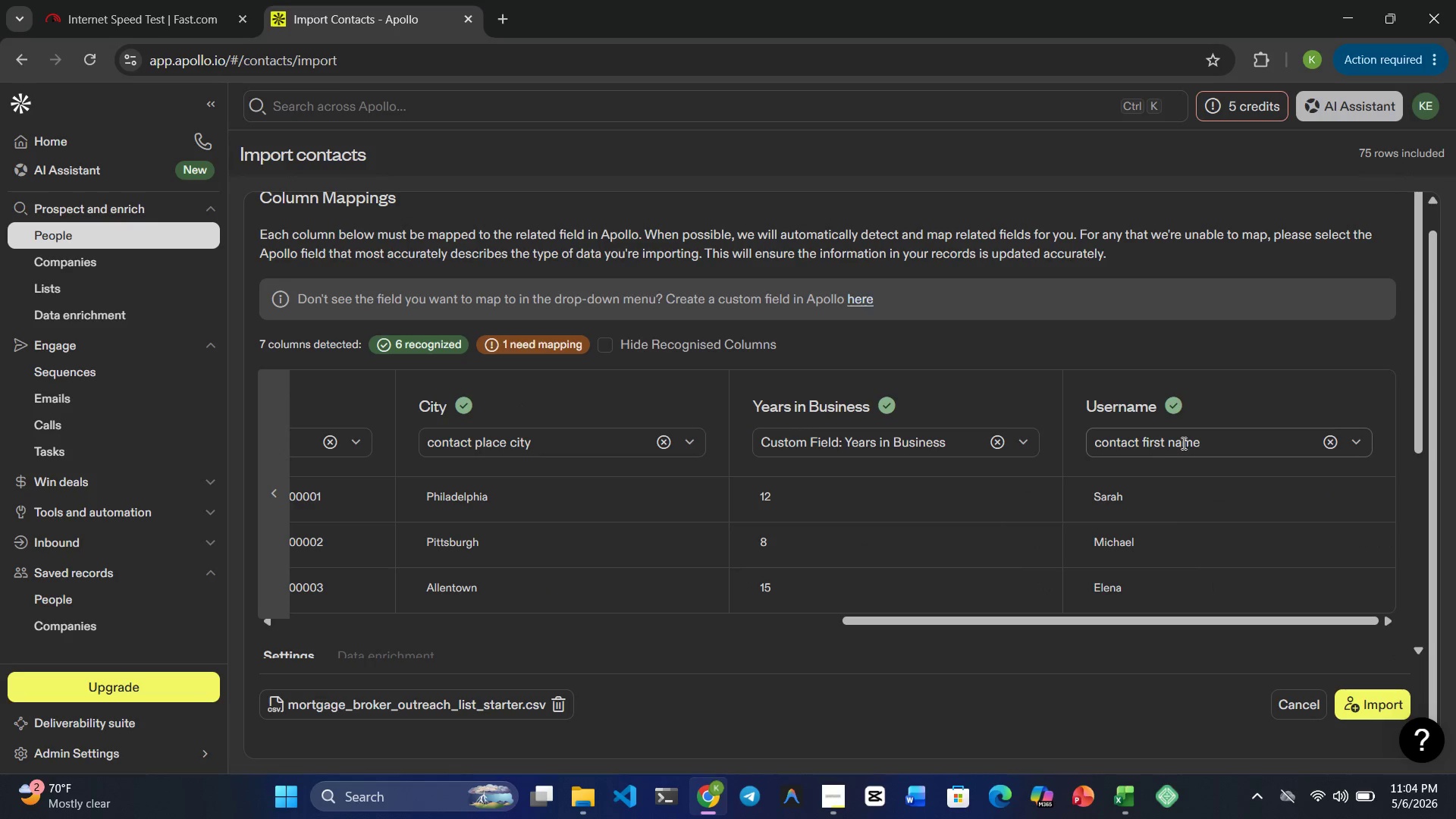 
left_click([1188, 438])
 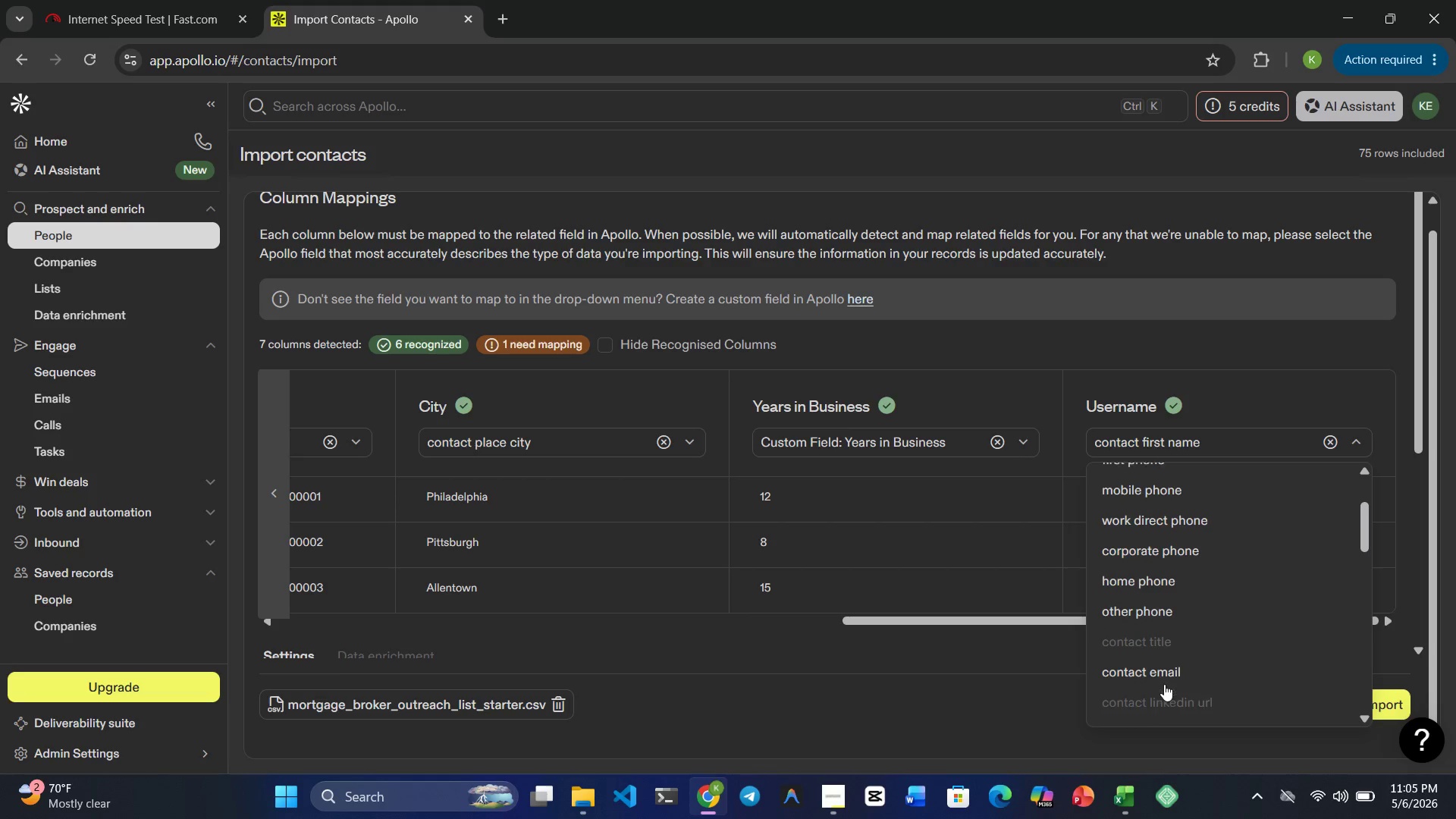 
wait(40.66)
 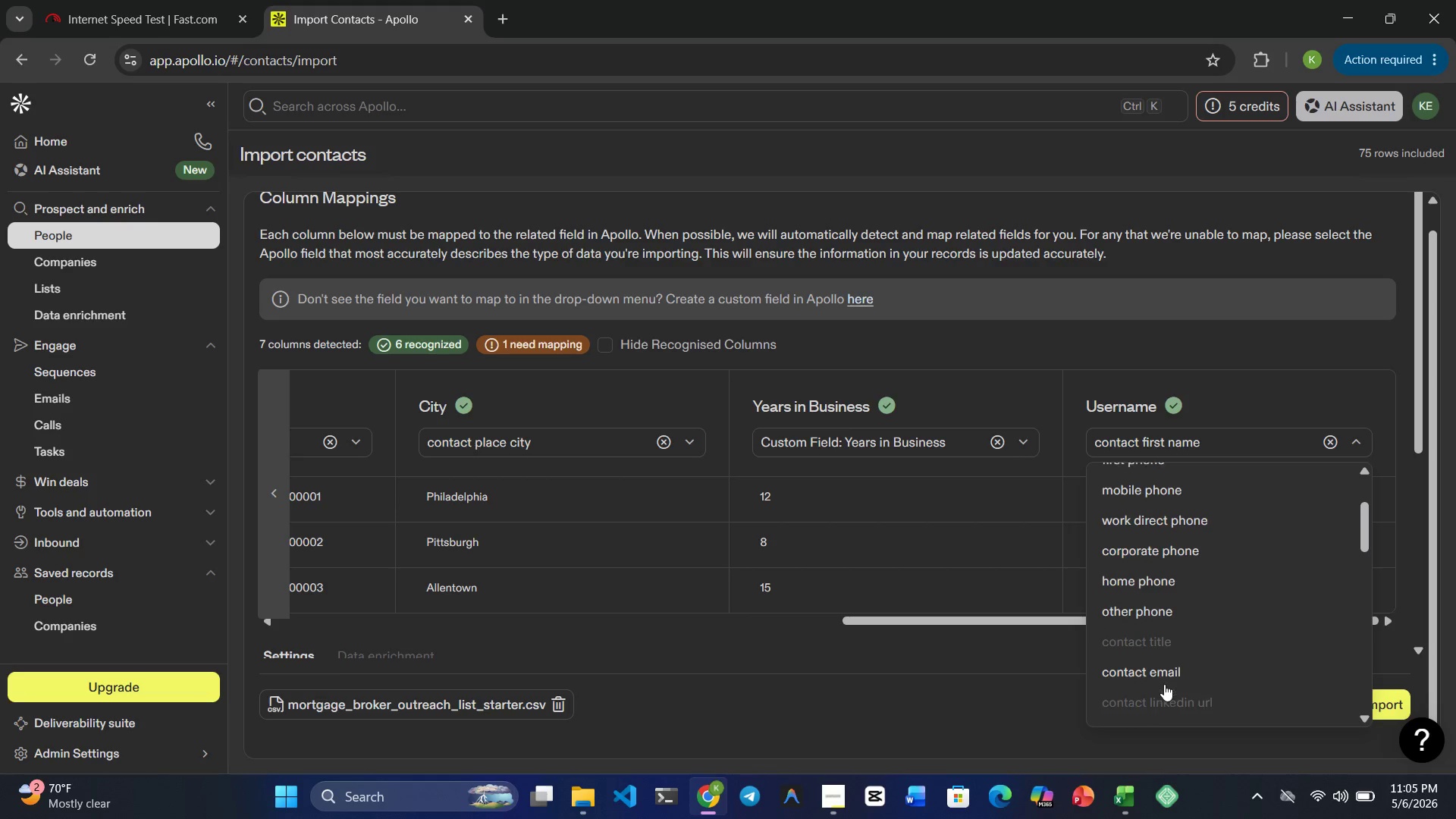 
mouse_move([642, 469])
 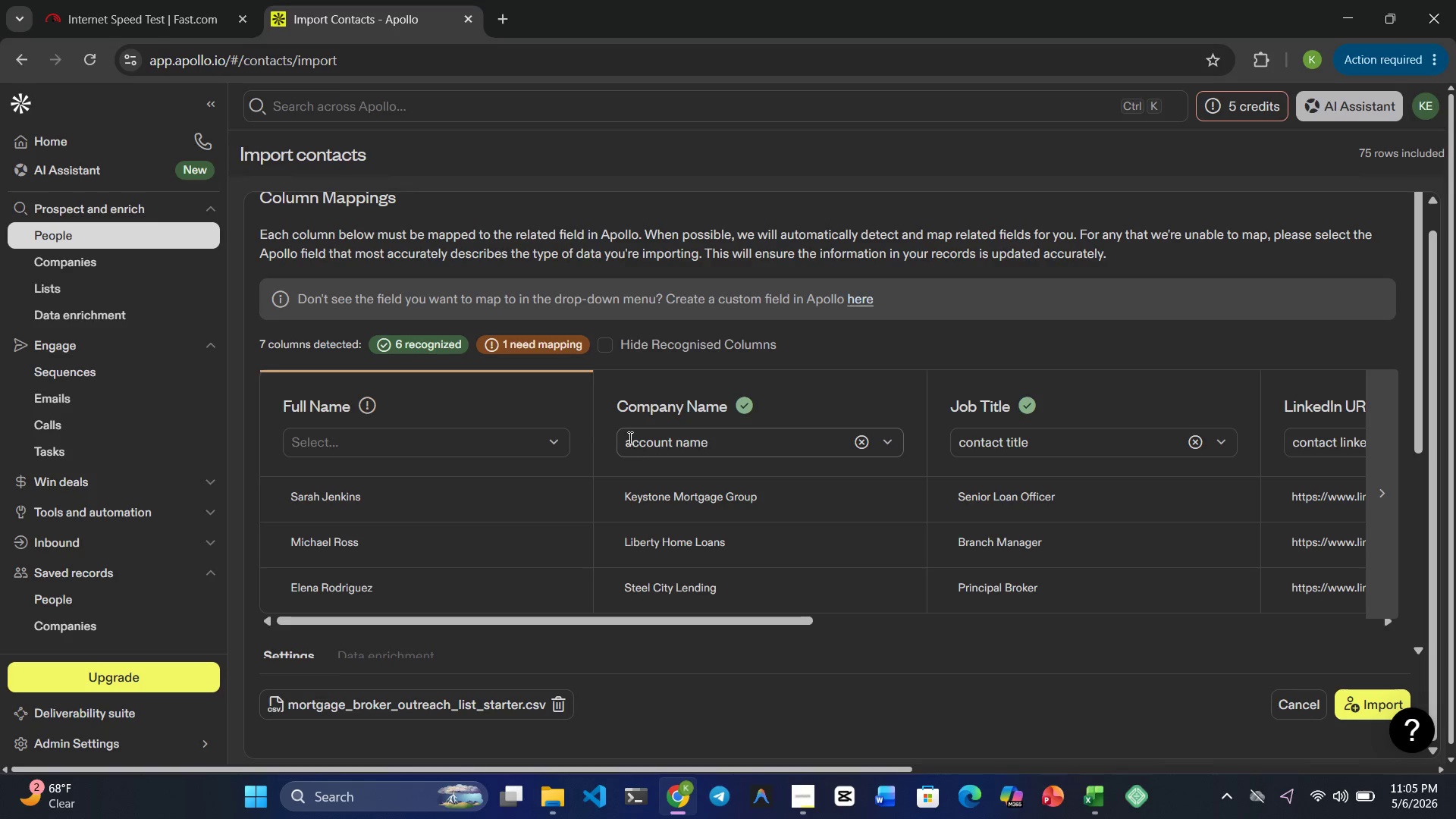 
mouse_move([610, 449])
 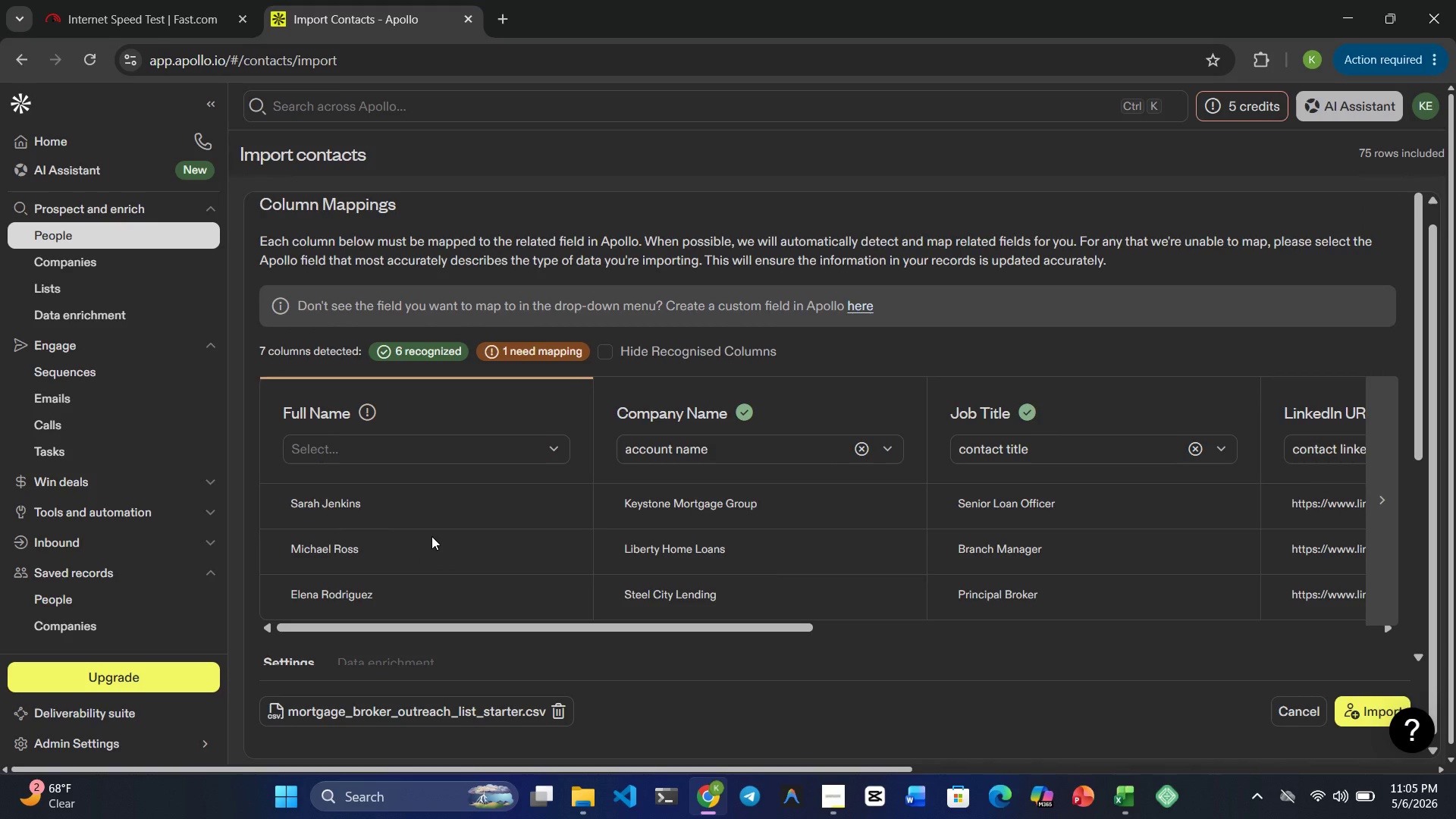 
wait(18.64)
 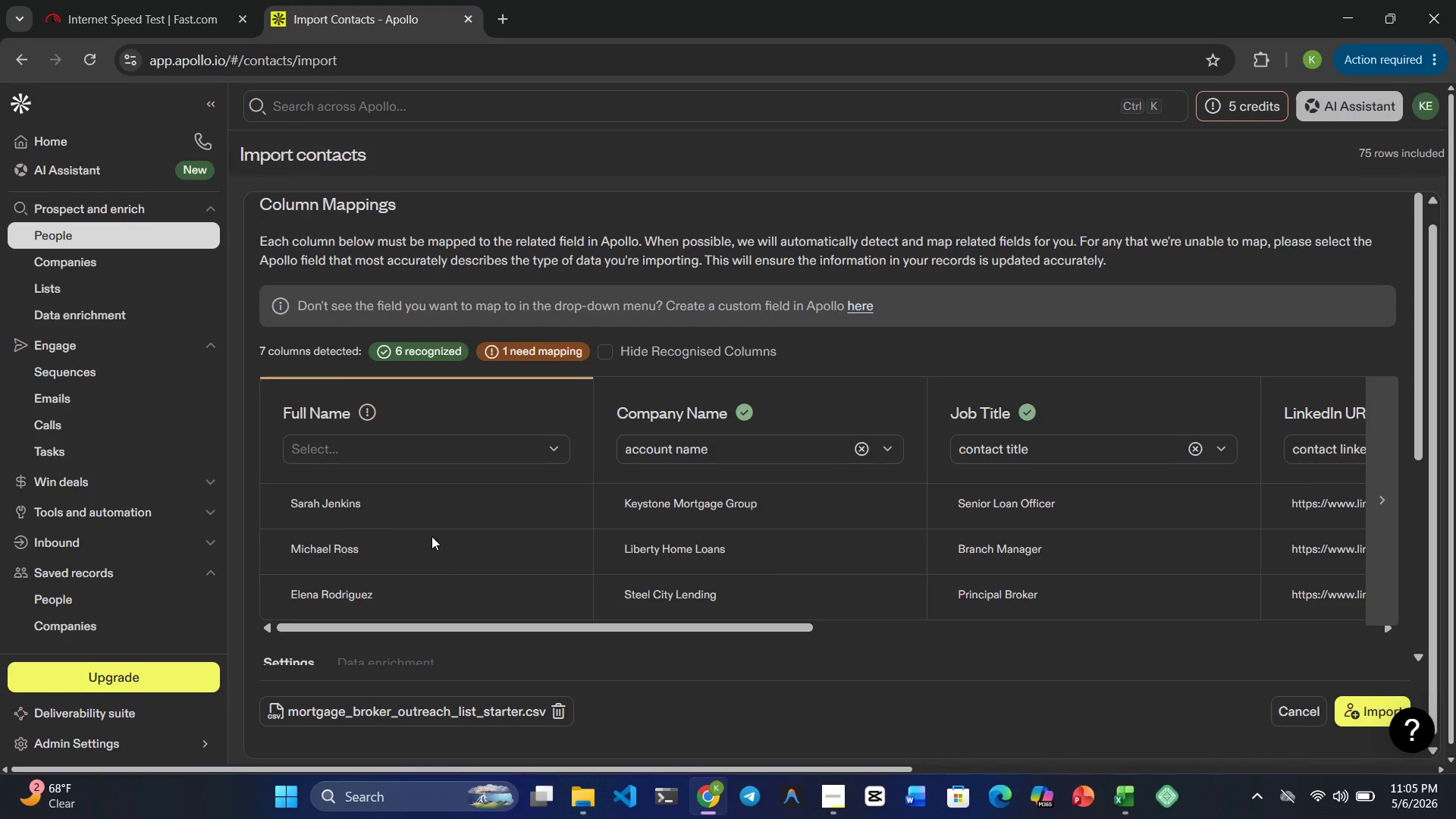 
mouse_move([1181, 447])
 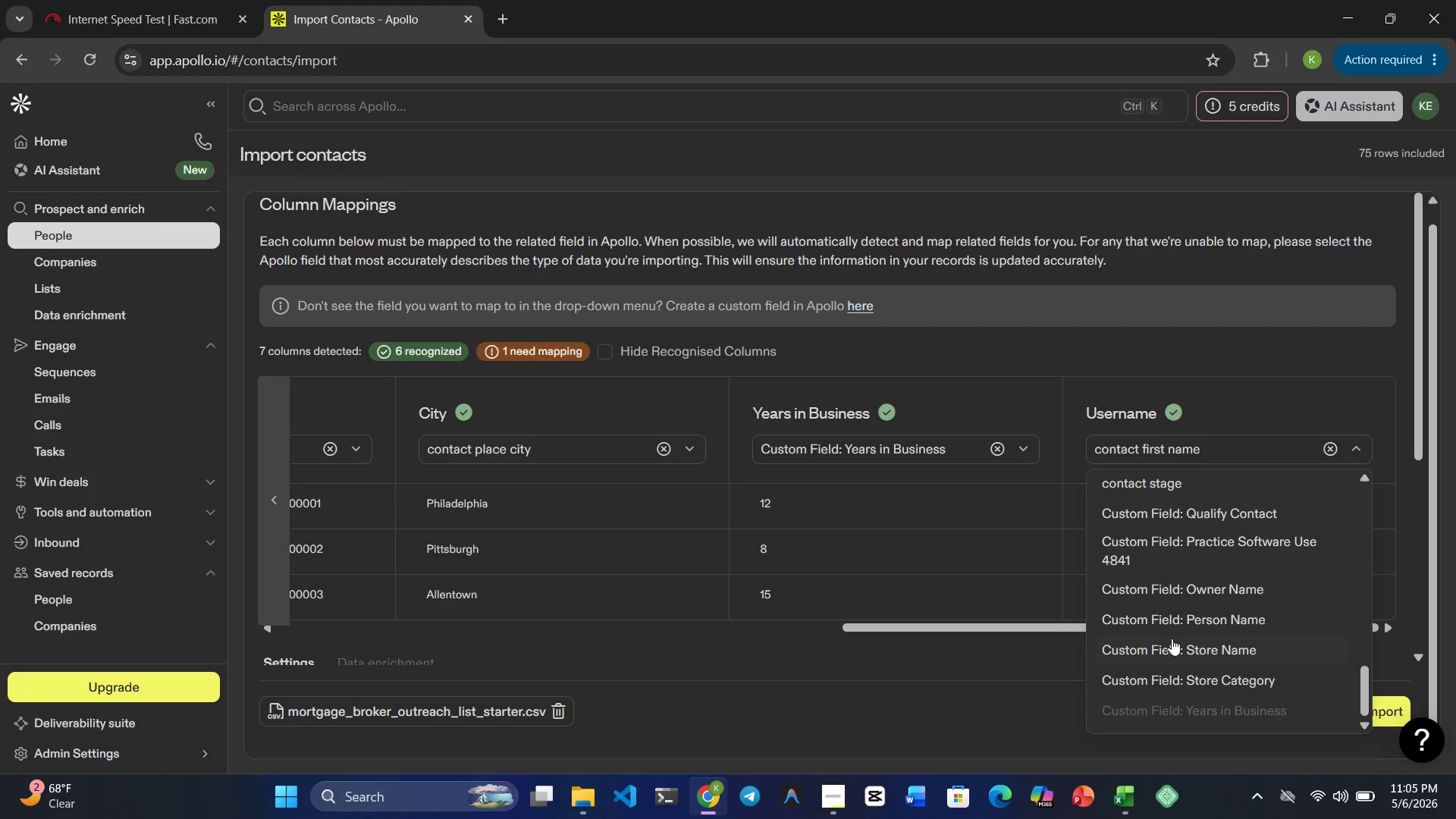 
wait(21.0)
 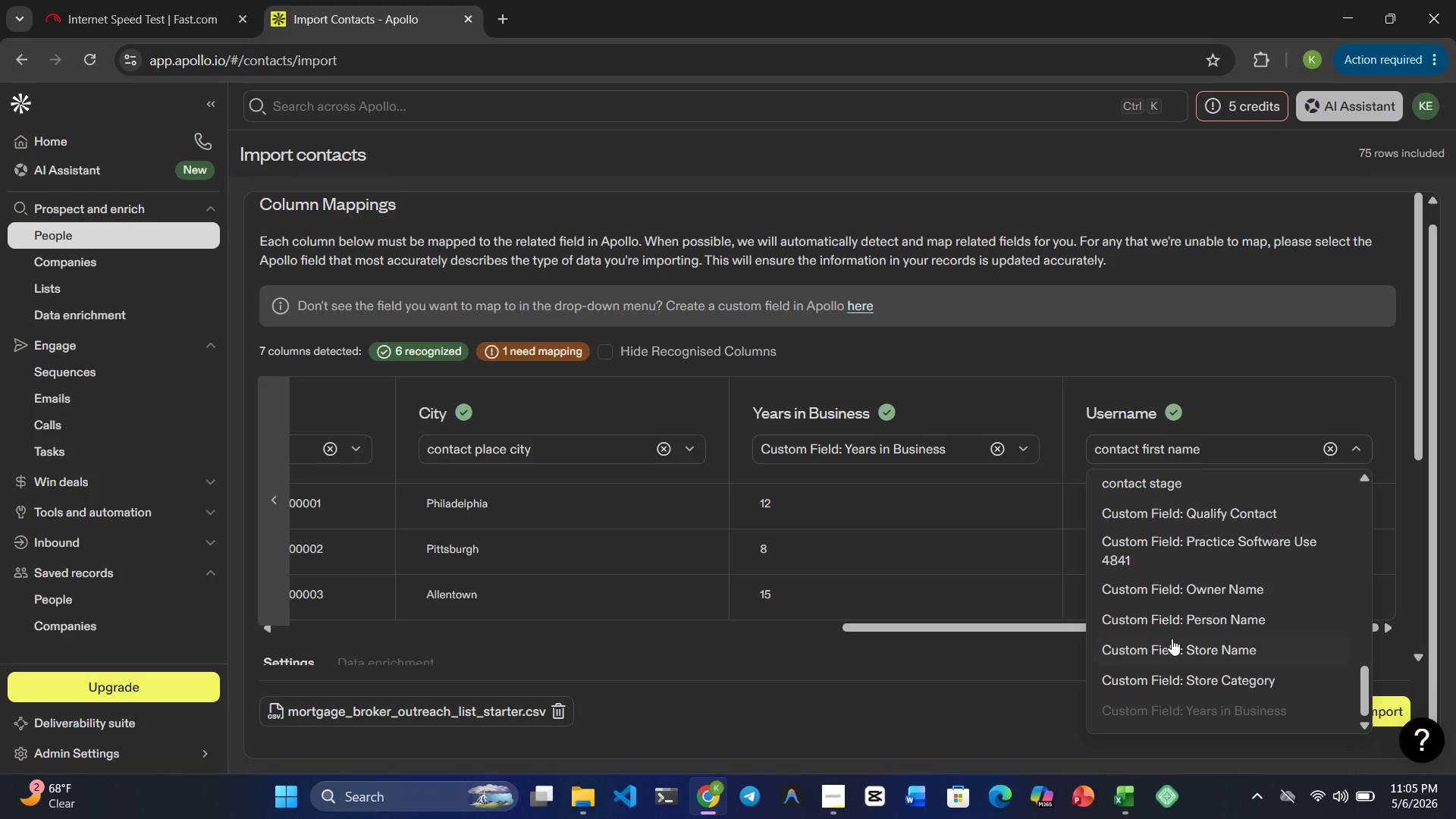 
left_click([1172, 611])
 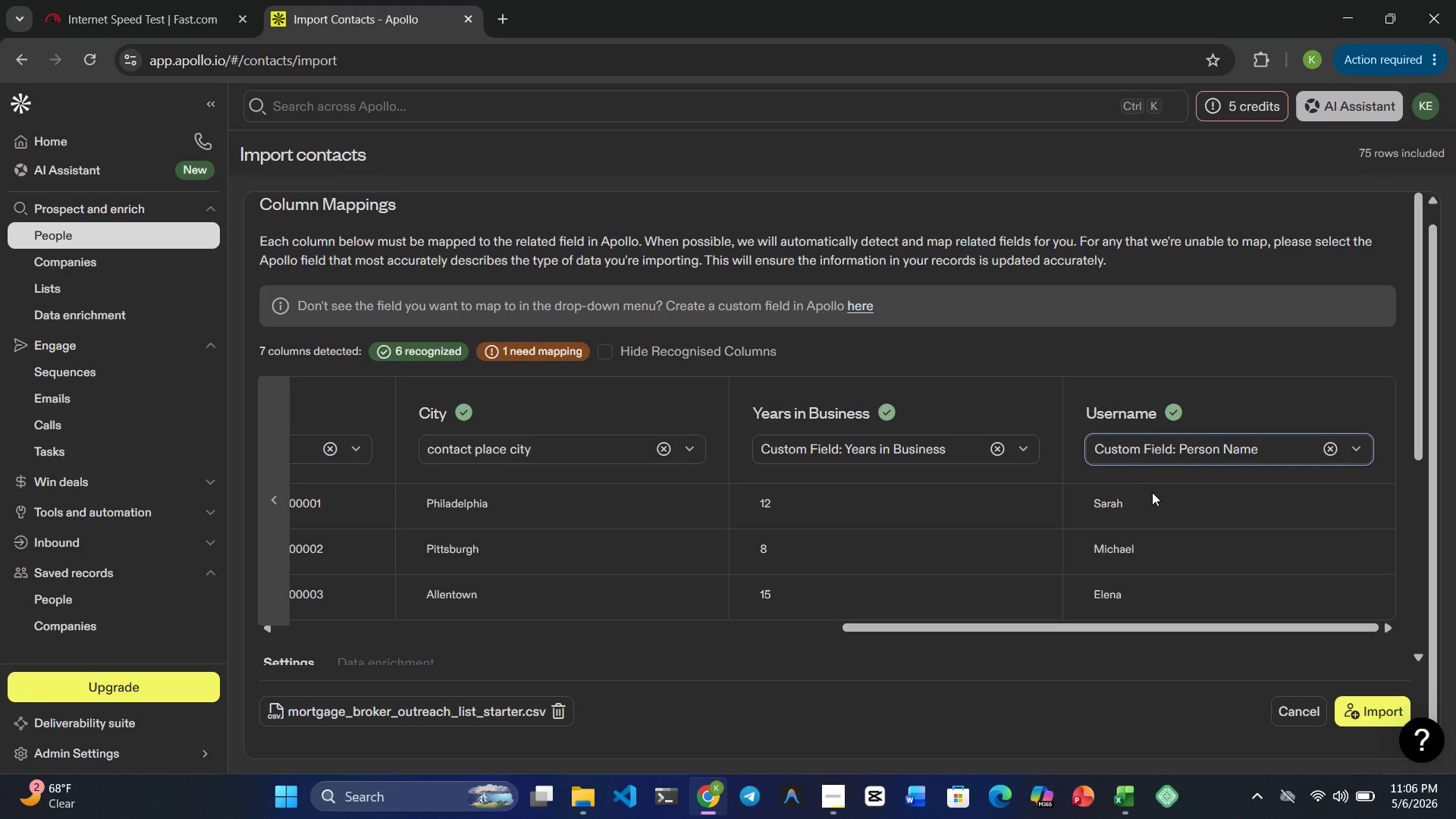 
mouse_move([1156, 468])
 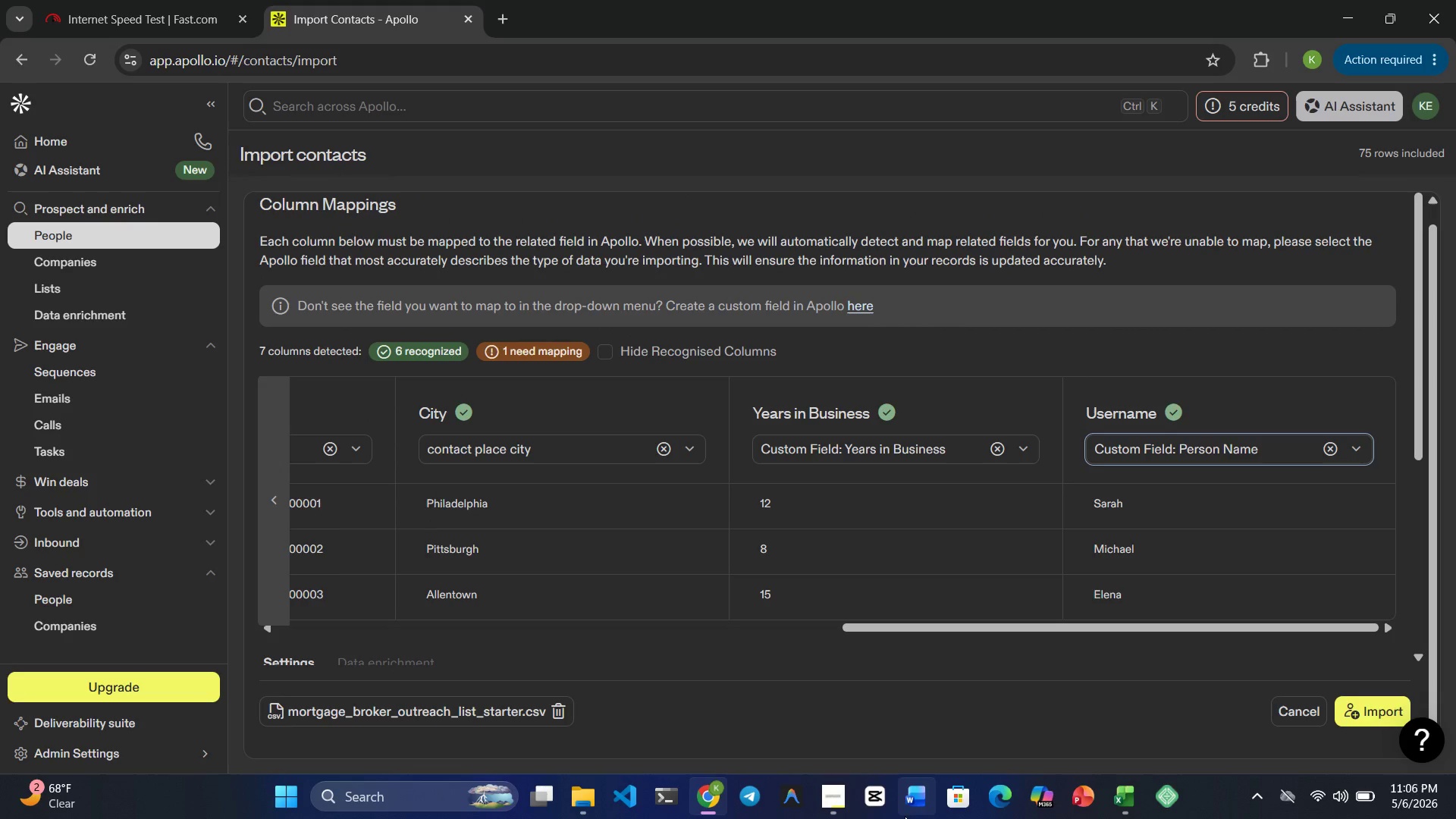 
left_click([838, 803])